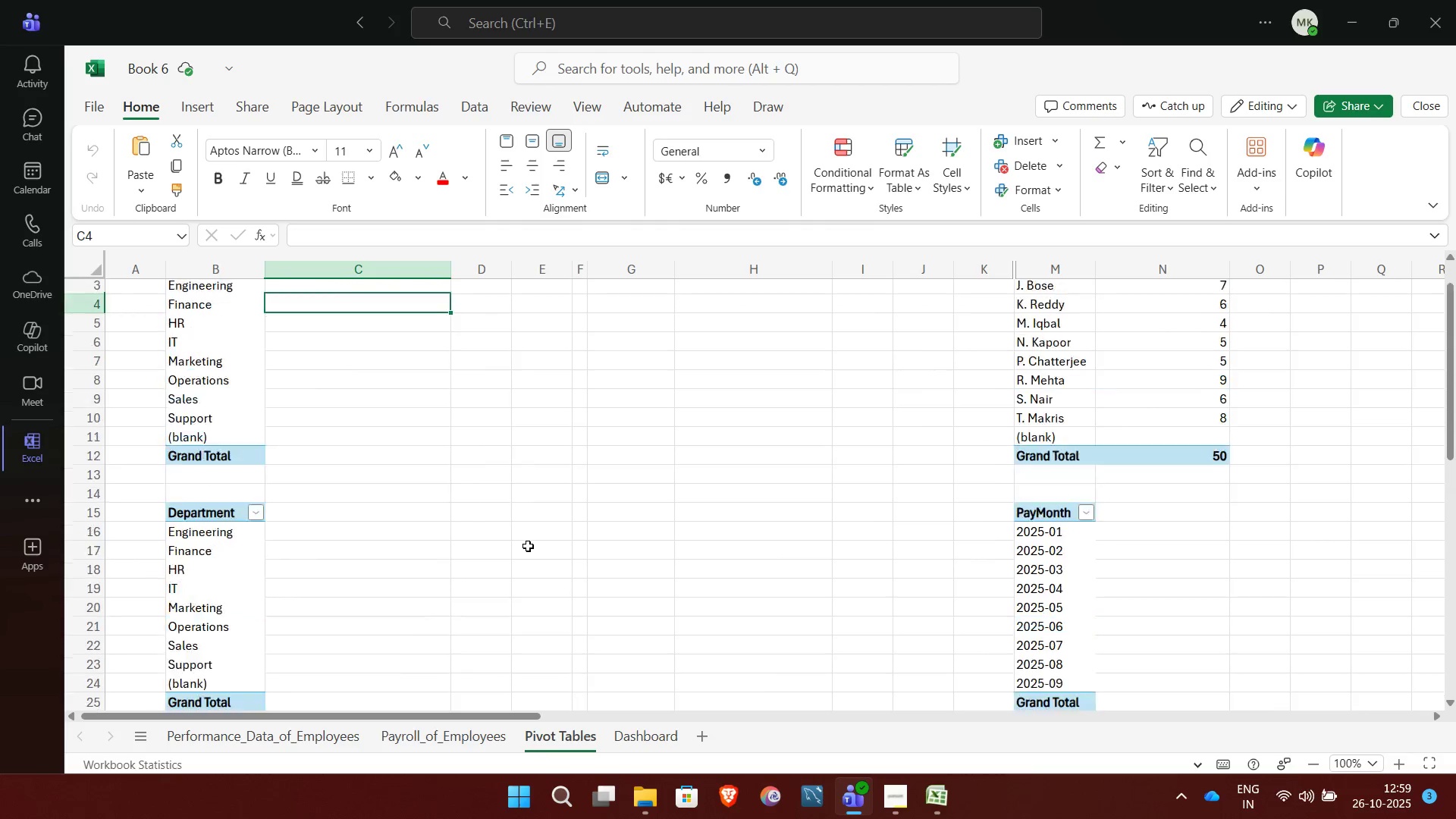 
wait(7.74)
 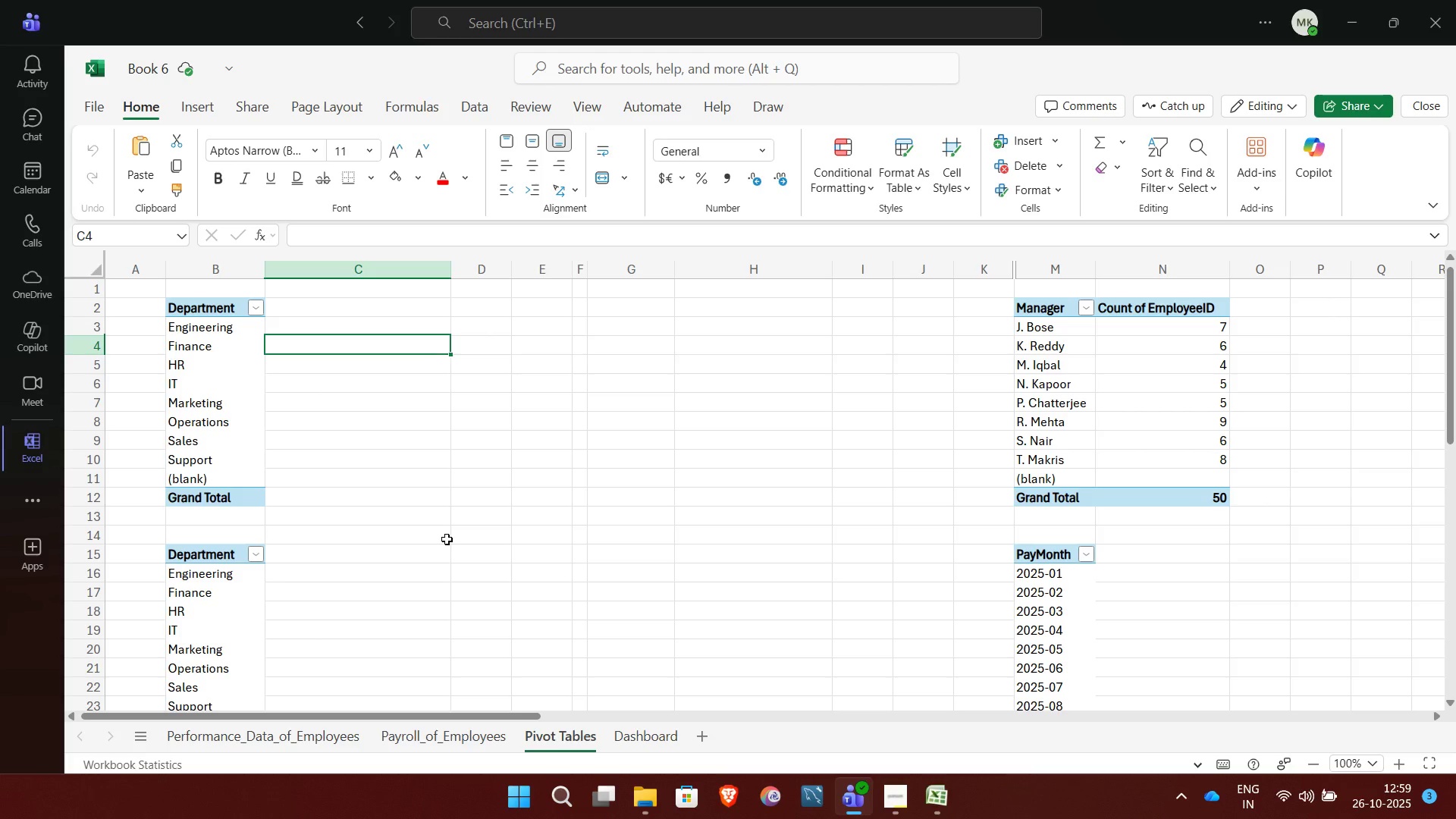 
left_click([243, 311])
 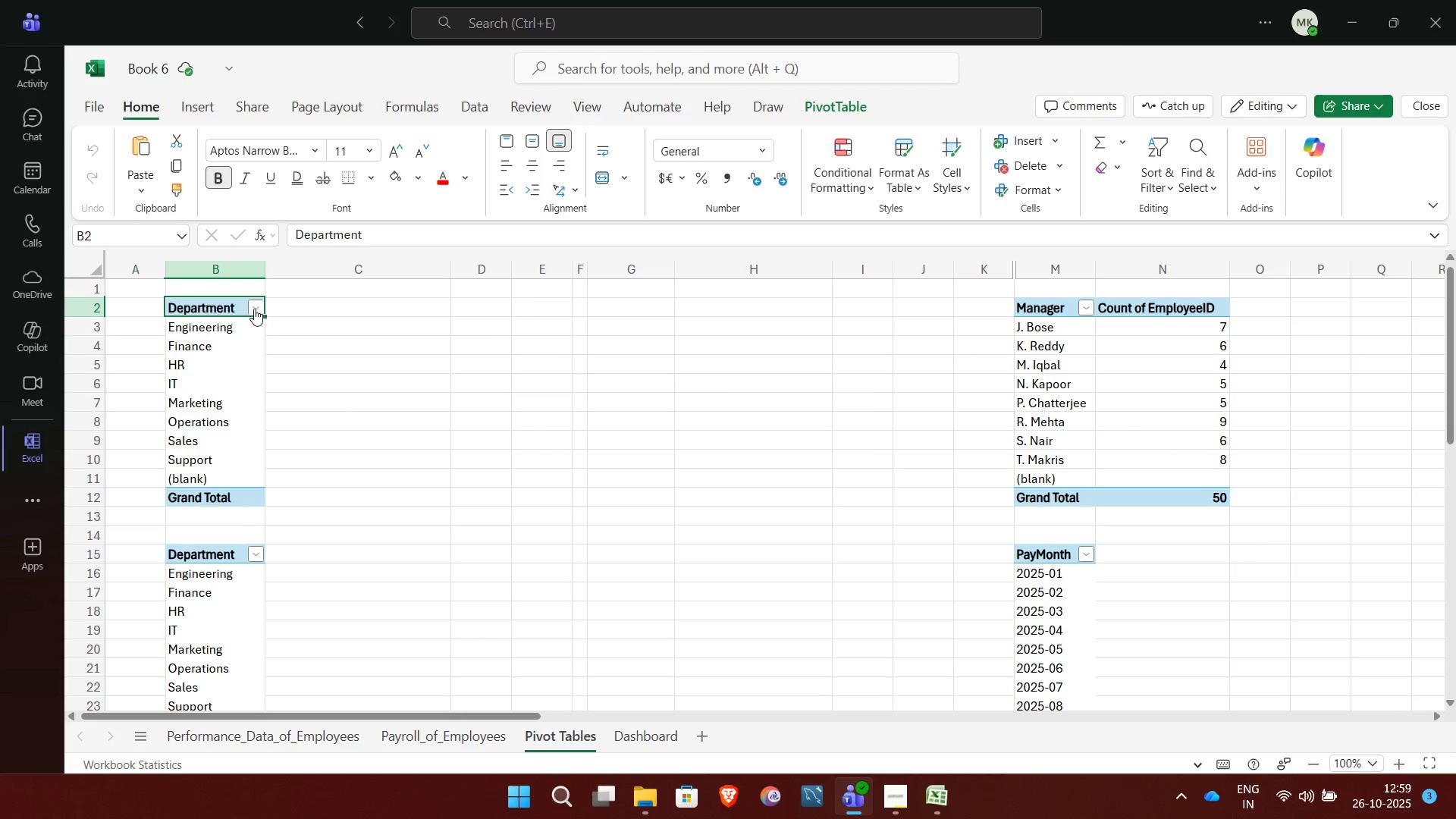 
left_click([257, 309])
 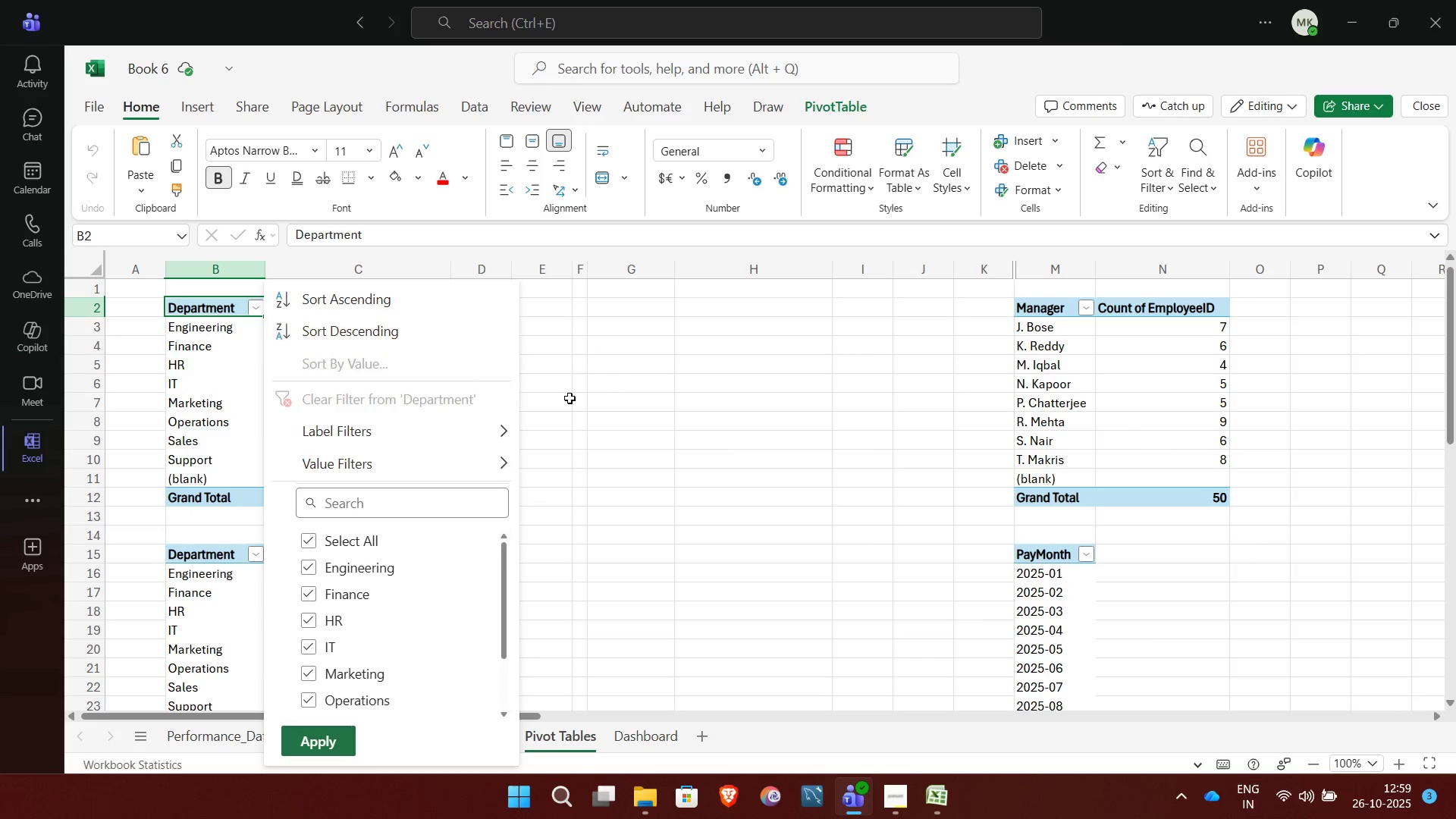 
left_click([577, 398])
 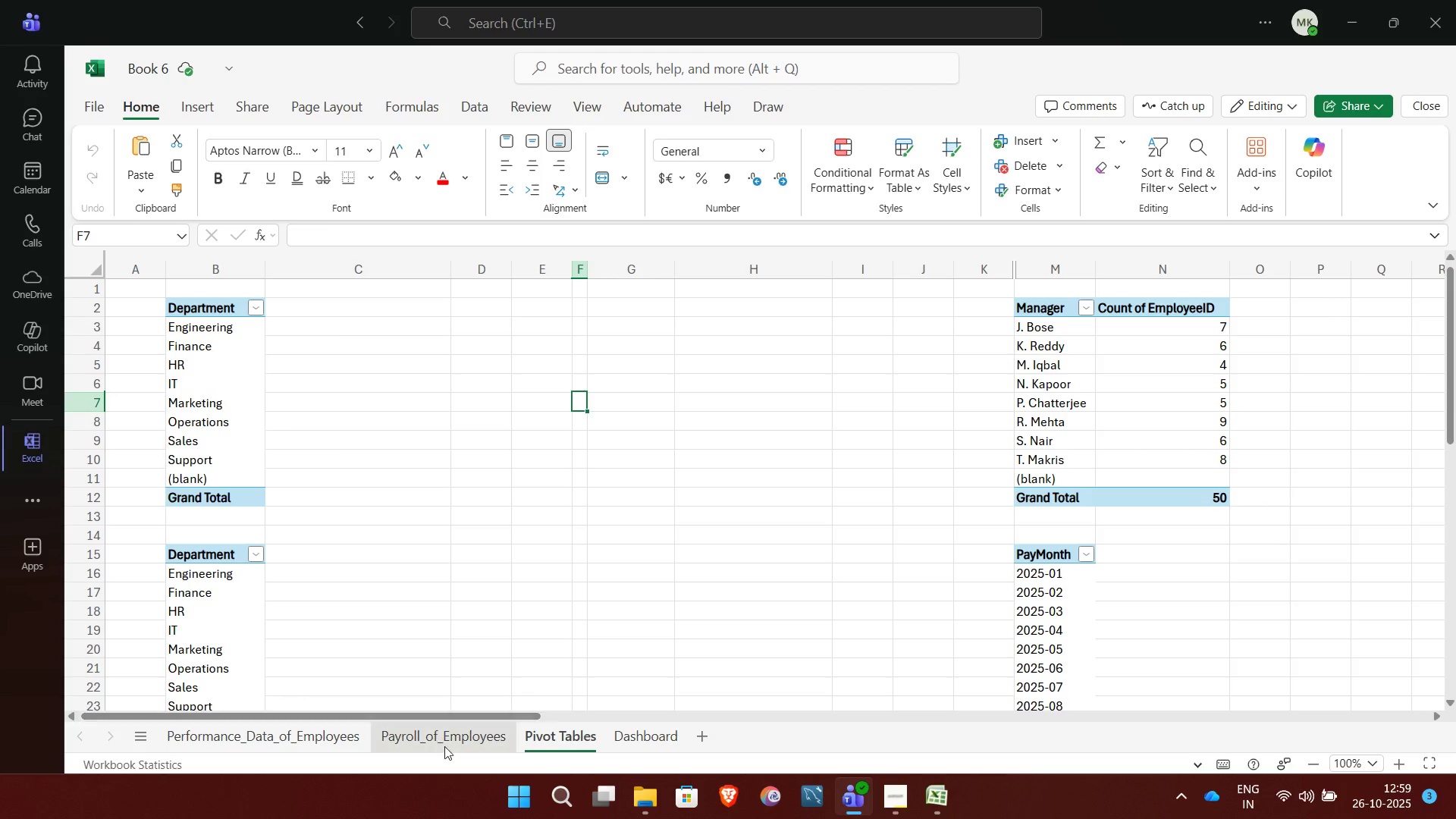 
left_click([447, 751])
 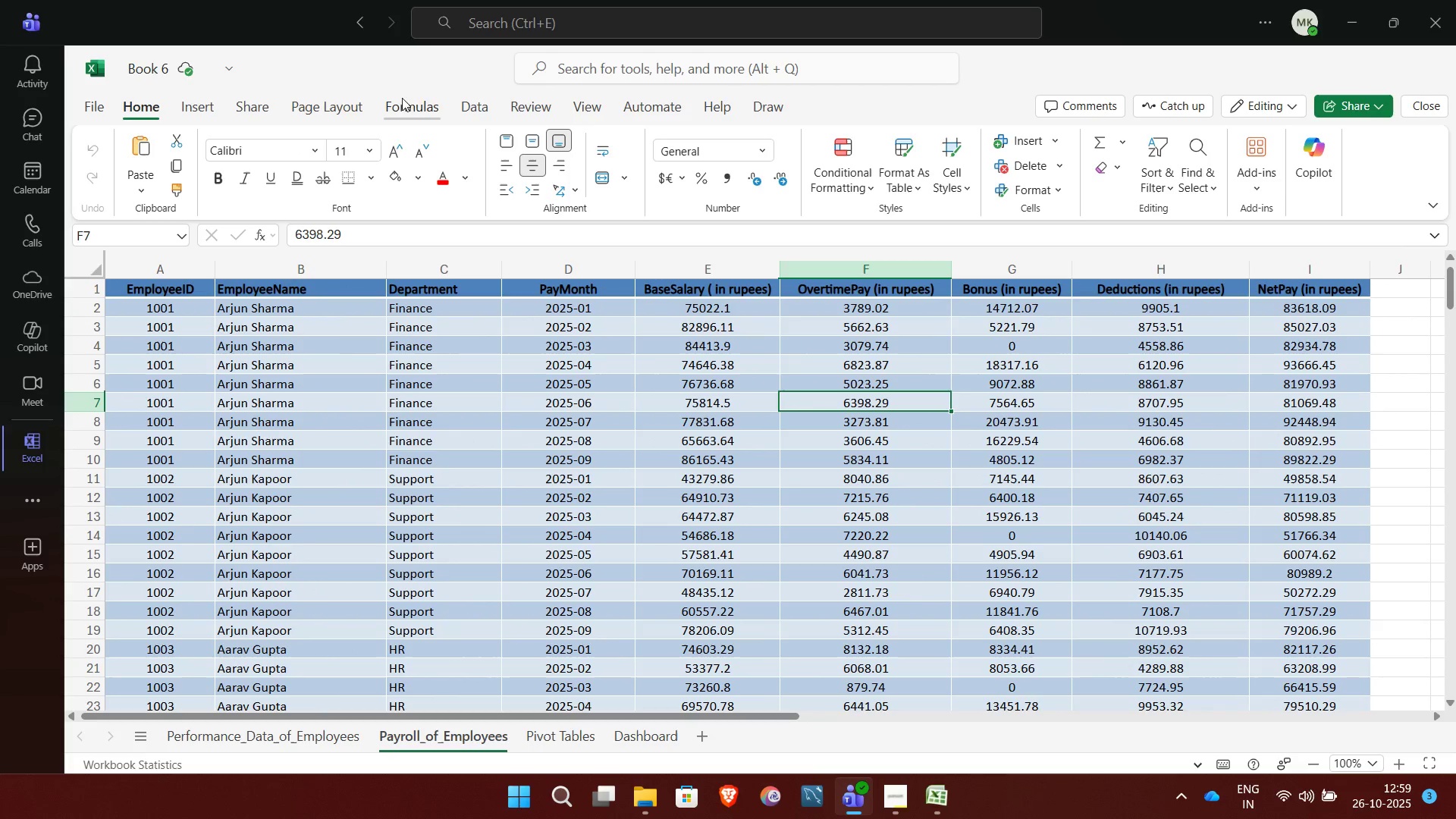 
wait(6.97)
 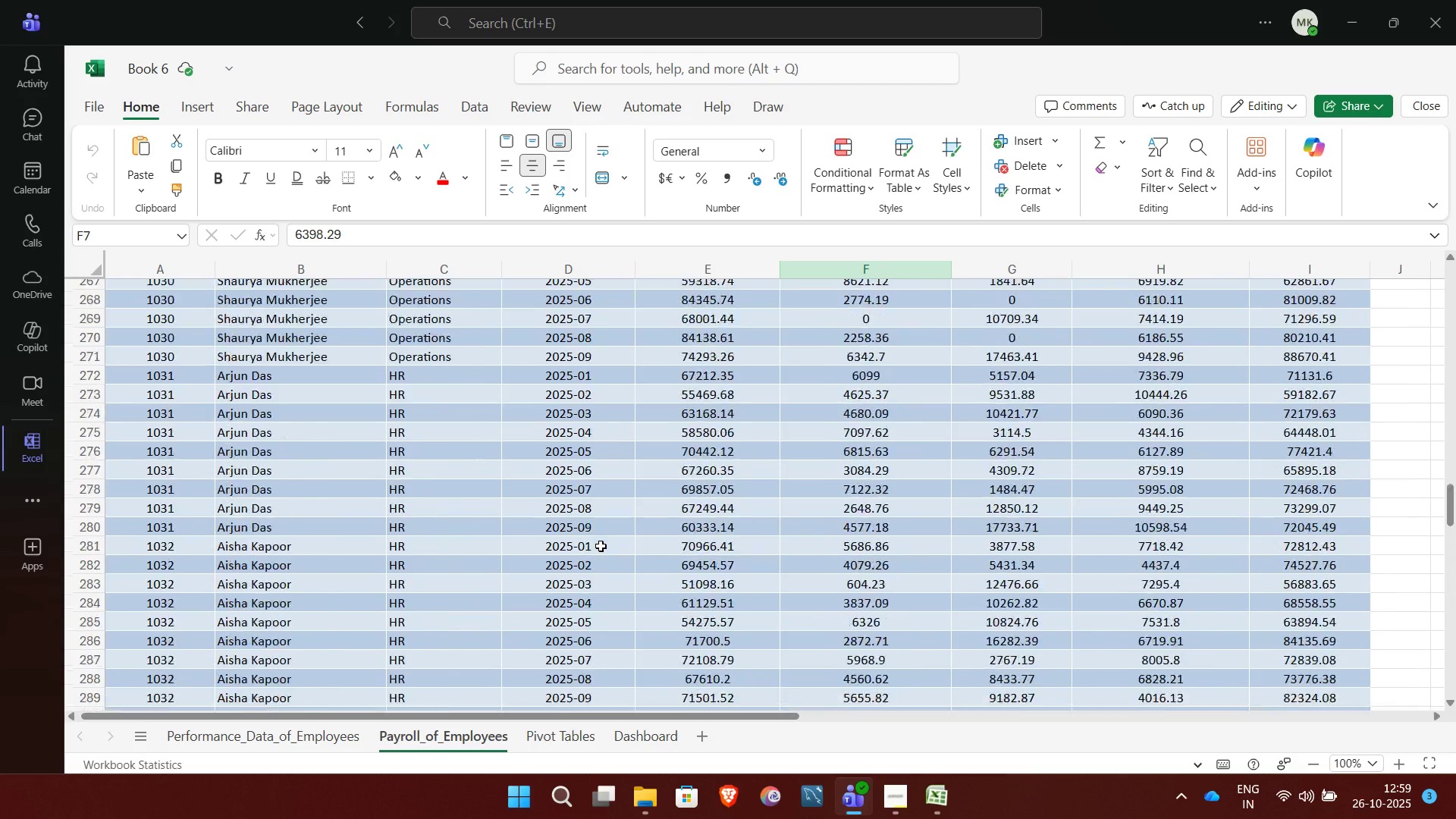 
left_click([537, 734])
 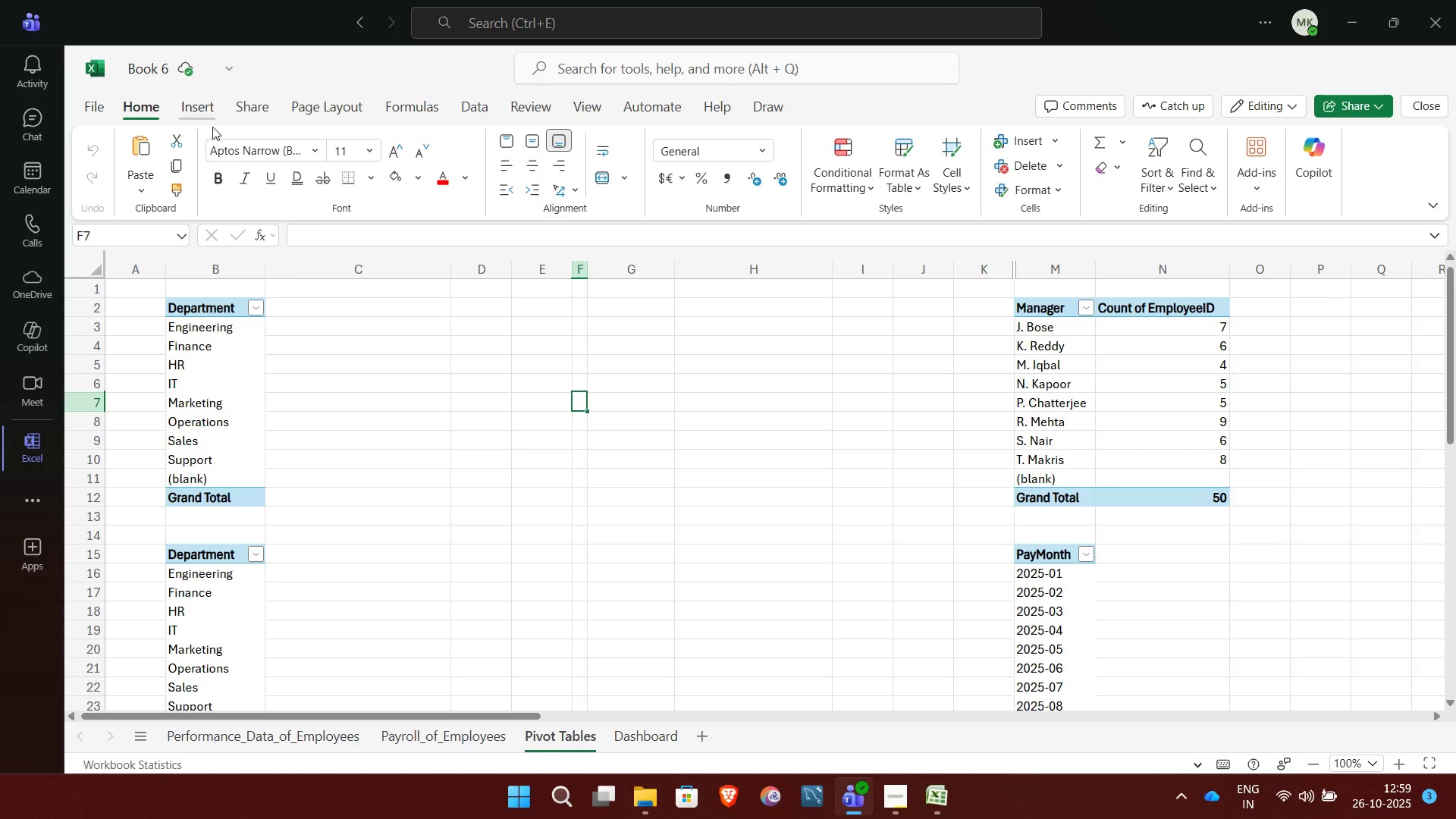 
key(Control+Z)
 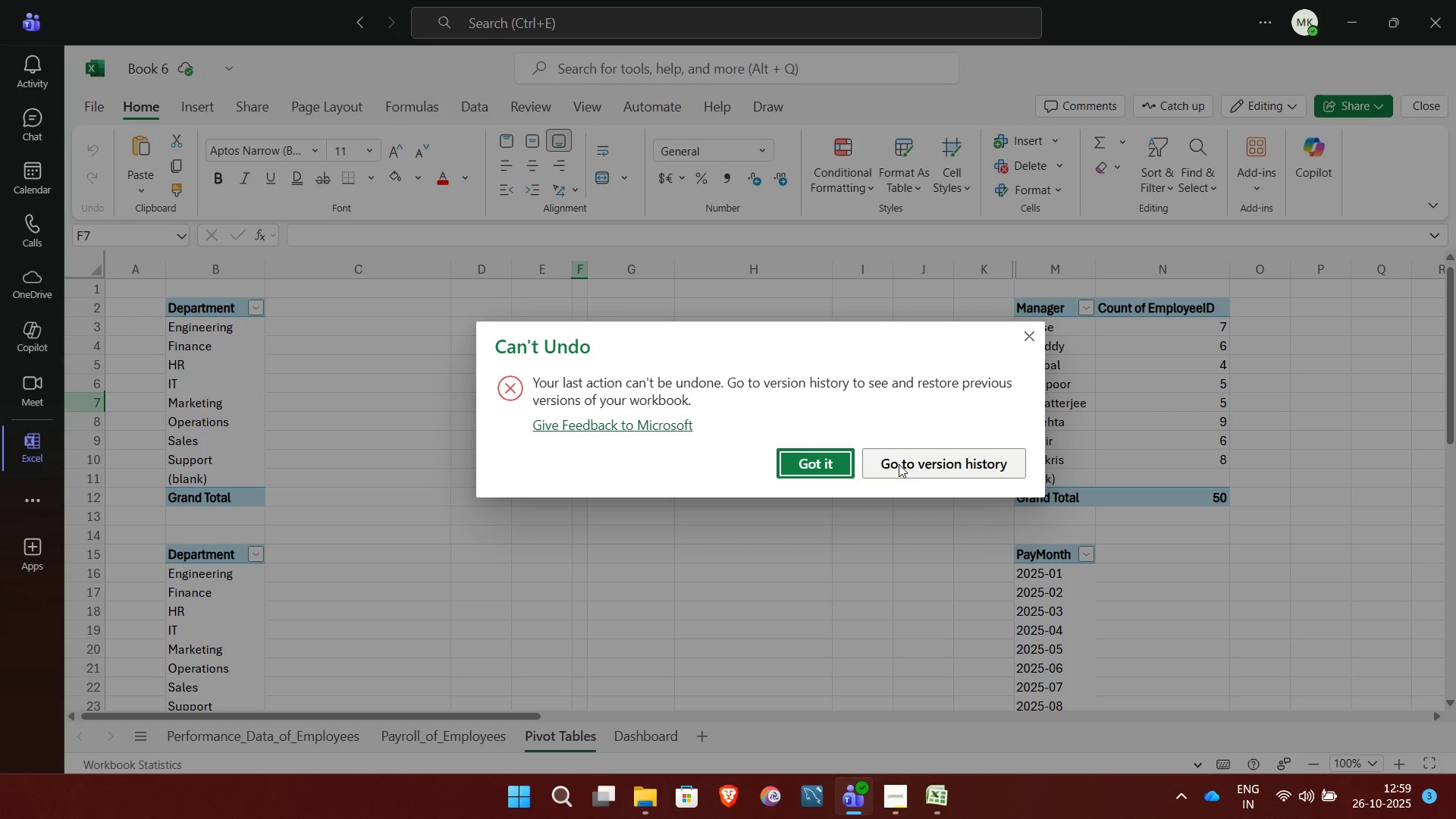 
wait(7.2)
 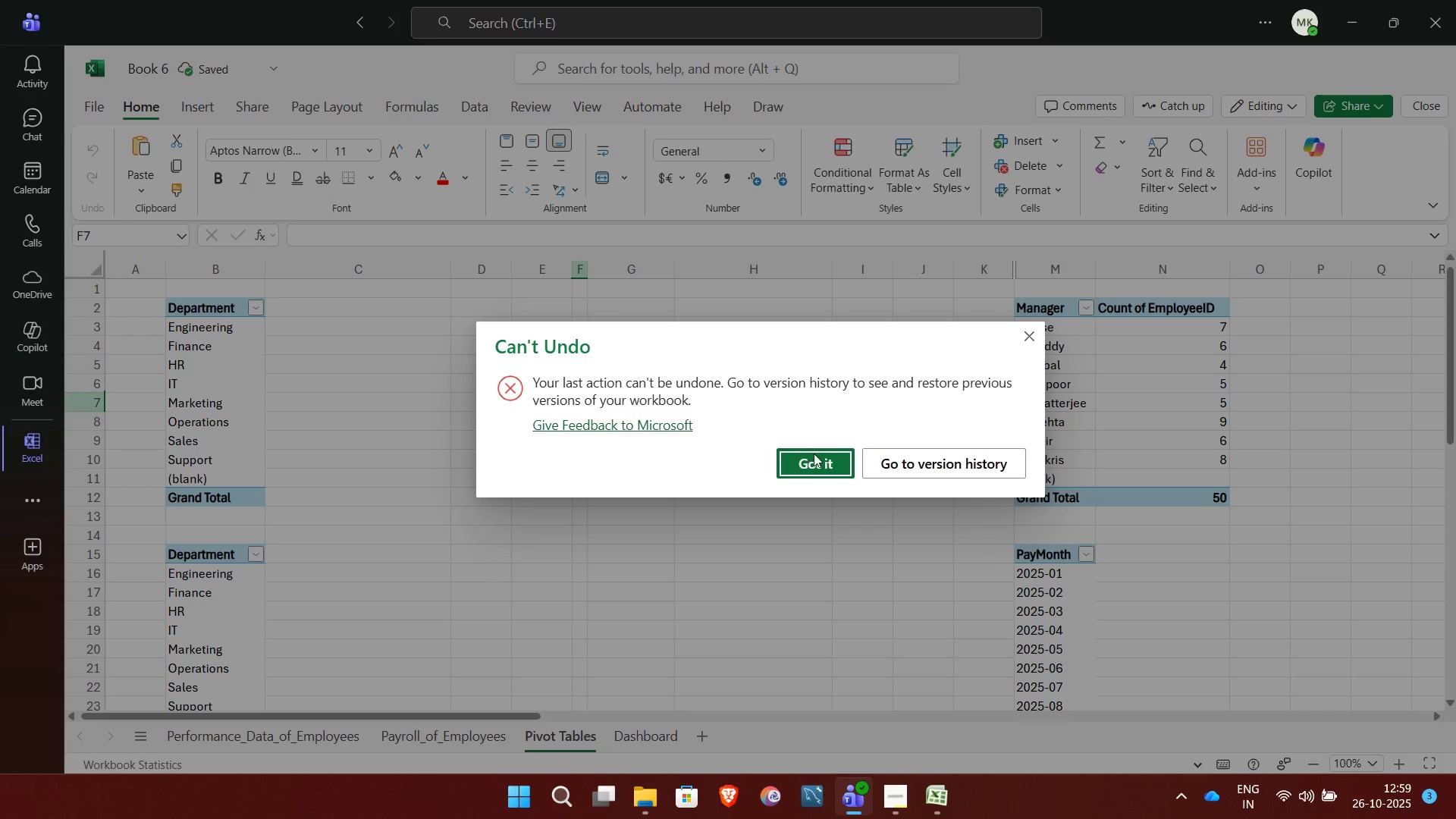 
left_click([899, 464])
 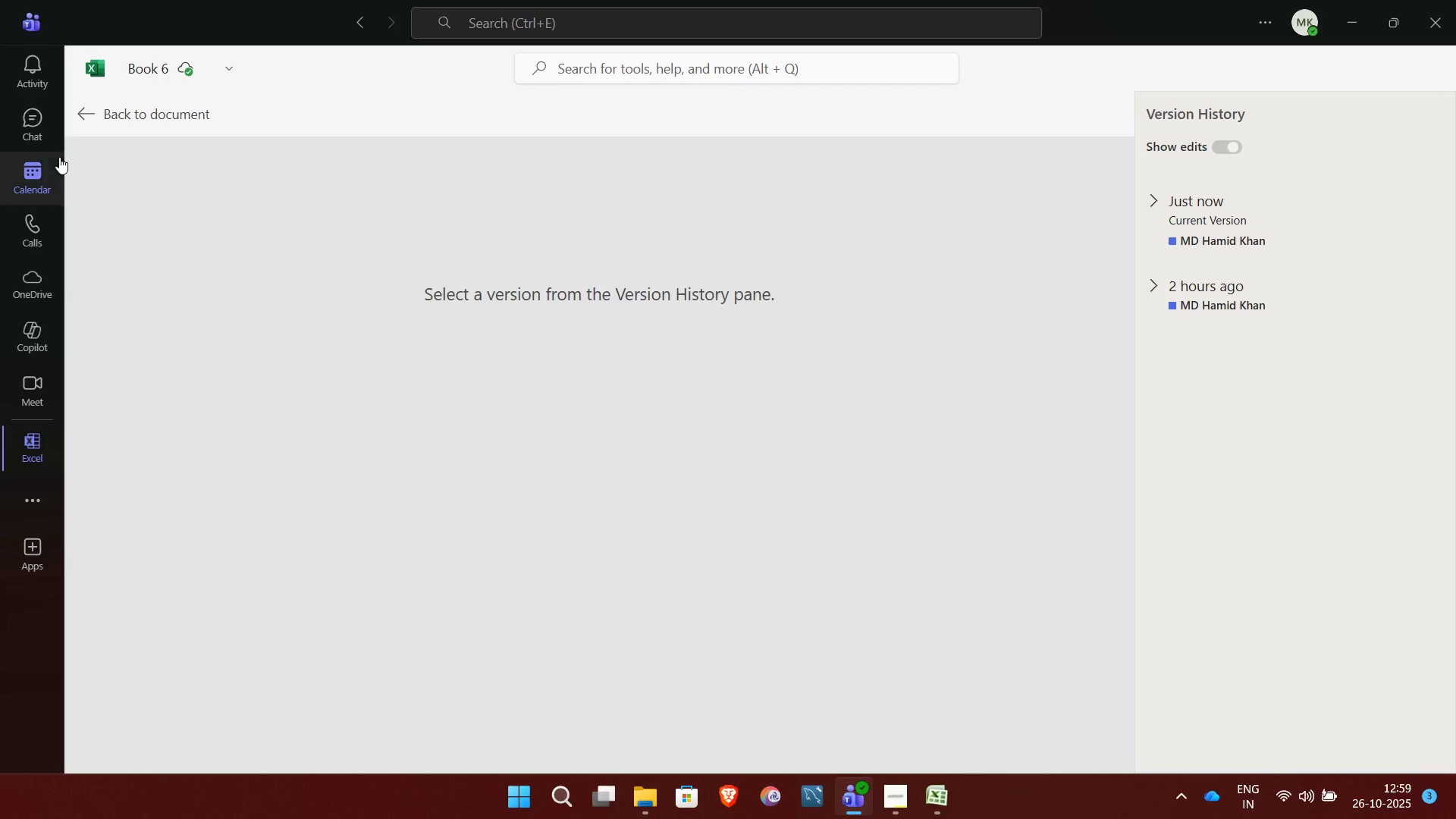 
left_click([96, 104])
 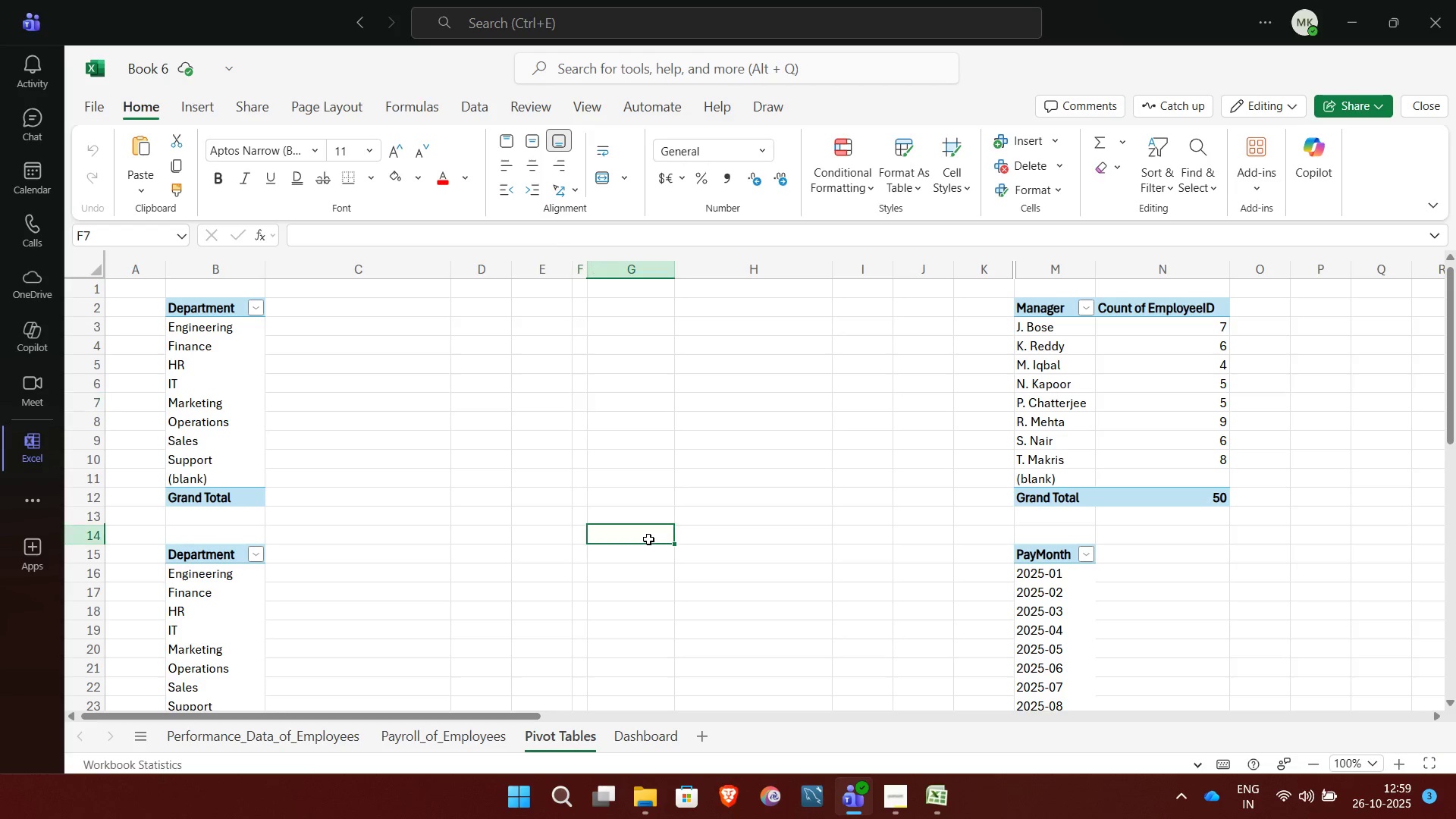 
left_click([648, 539])
 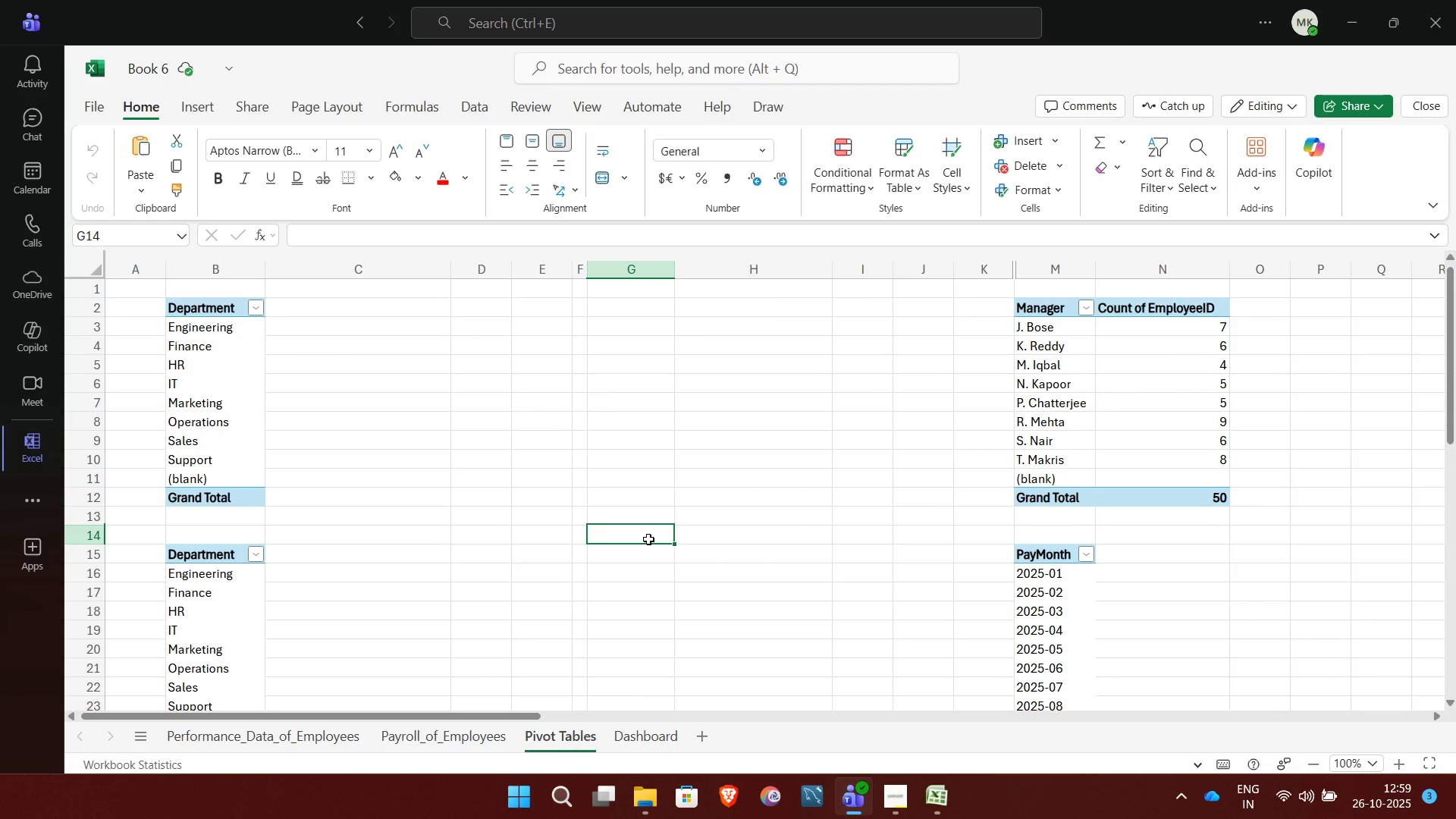 
wait(9.68)
 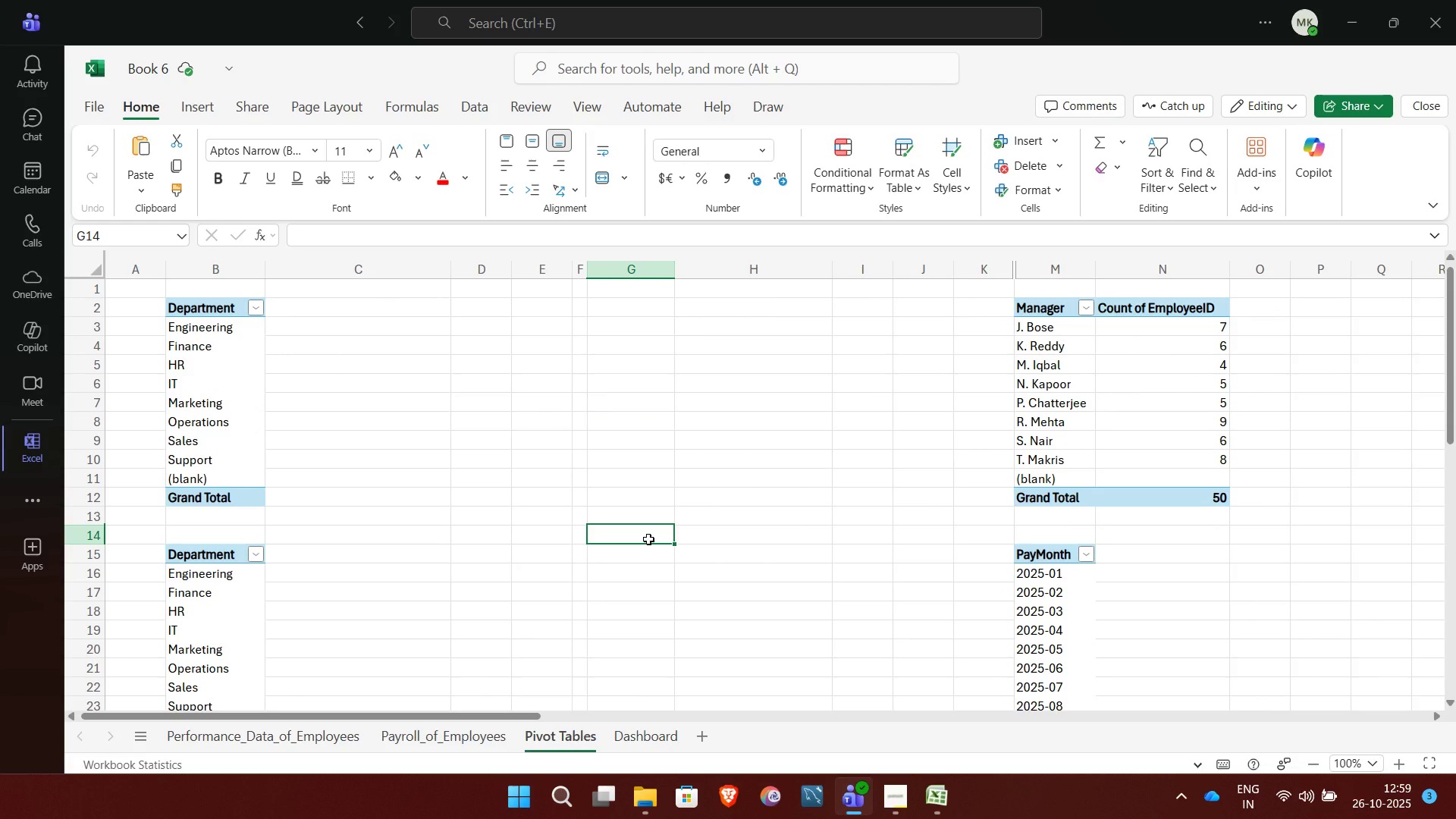 
left_click([203, 415])
 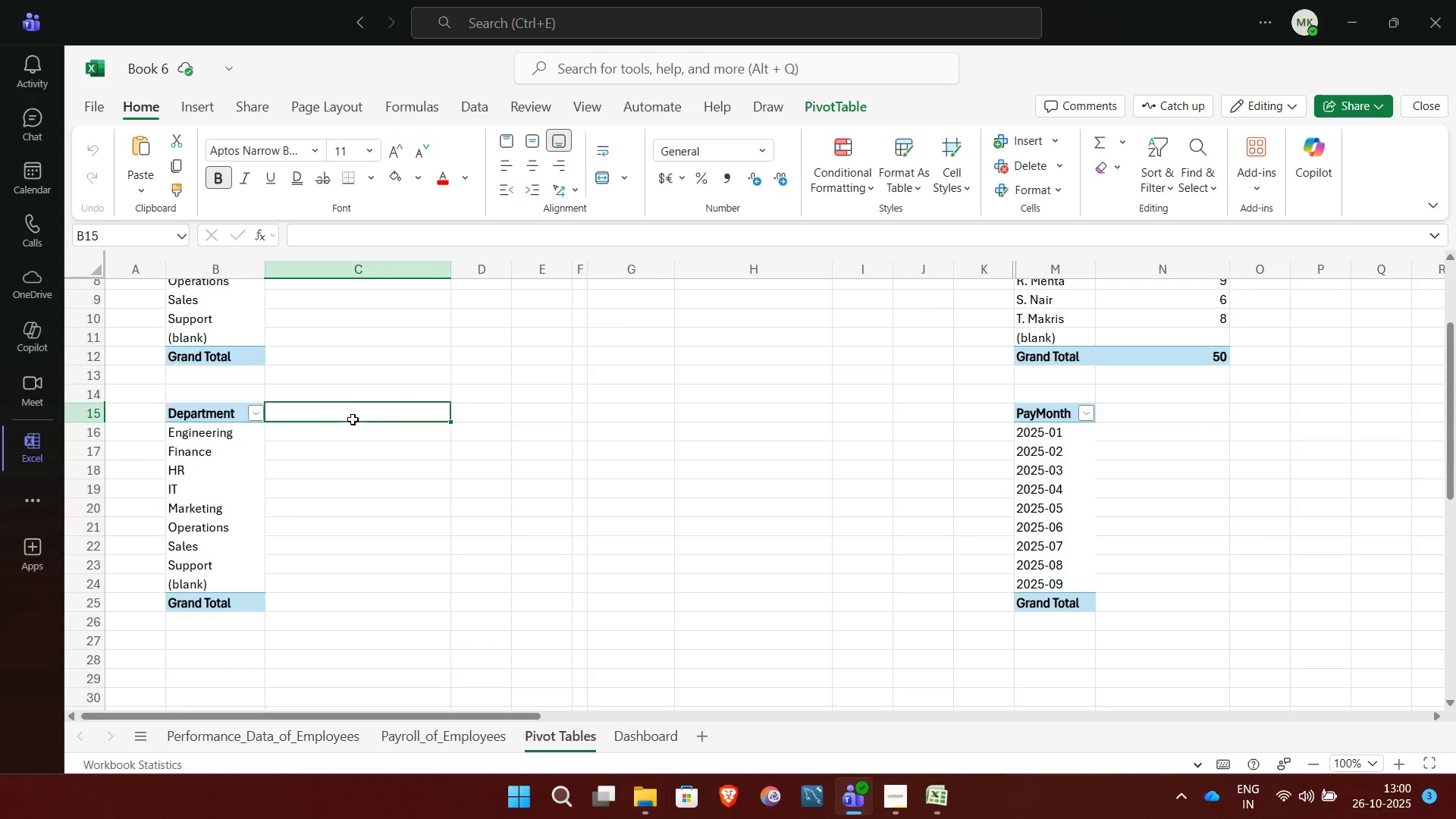 
left_click([353, 419])
 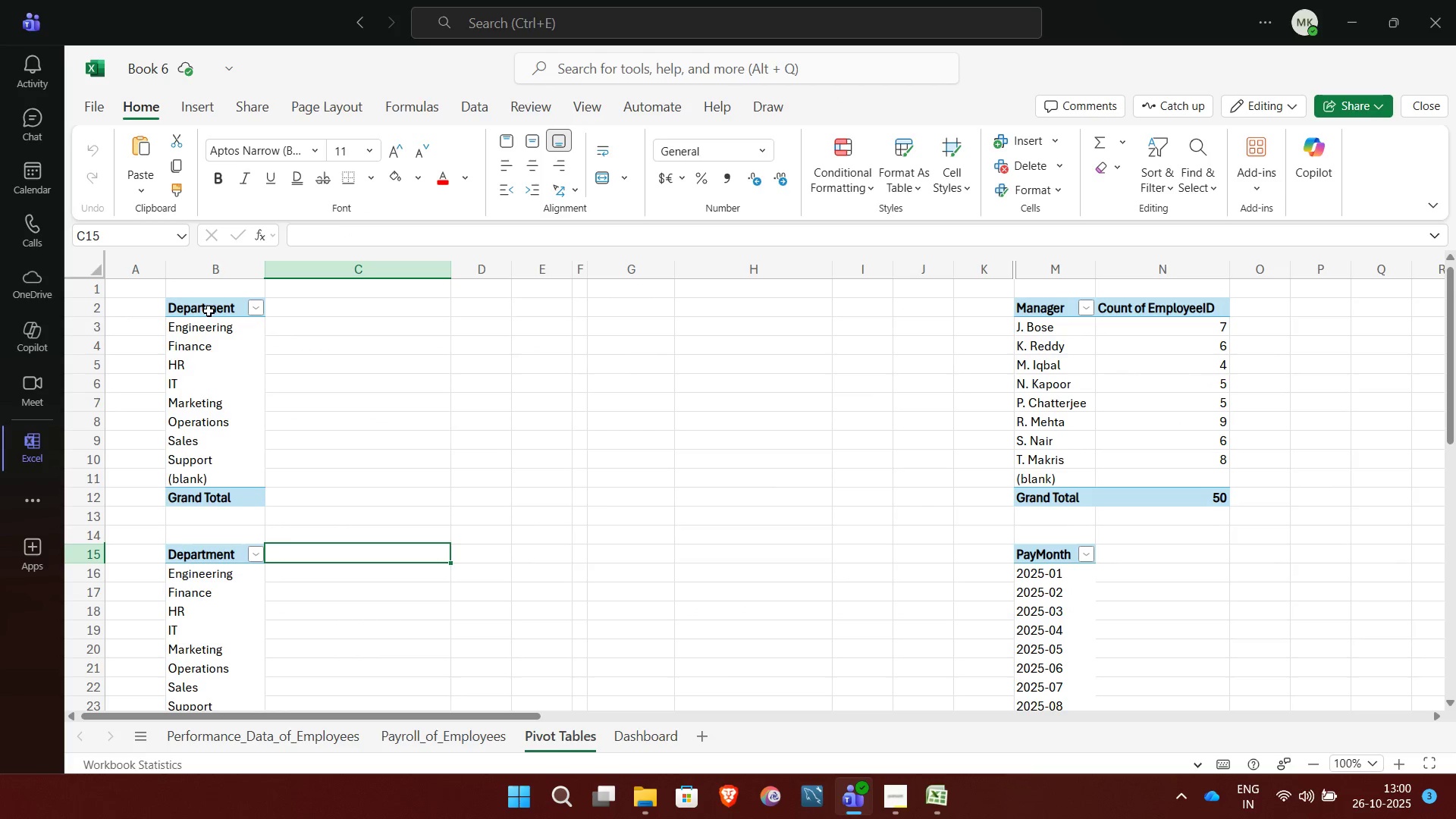 
left_click([209, 311])
 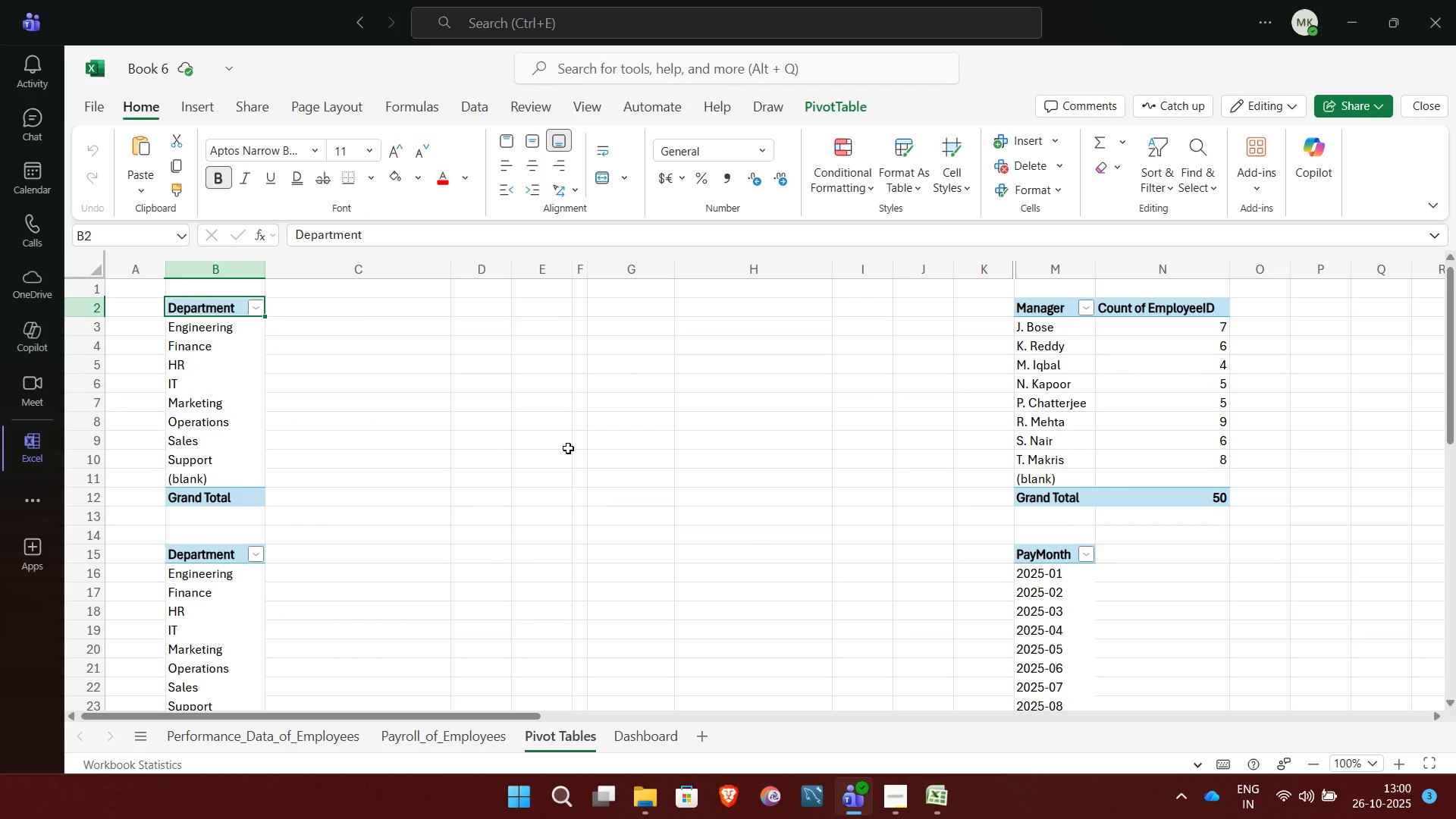 
wait(8.1)
 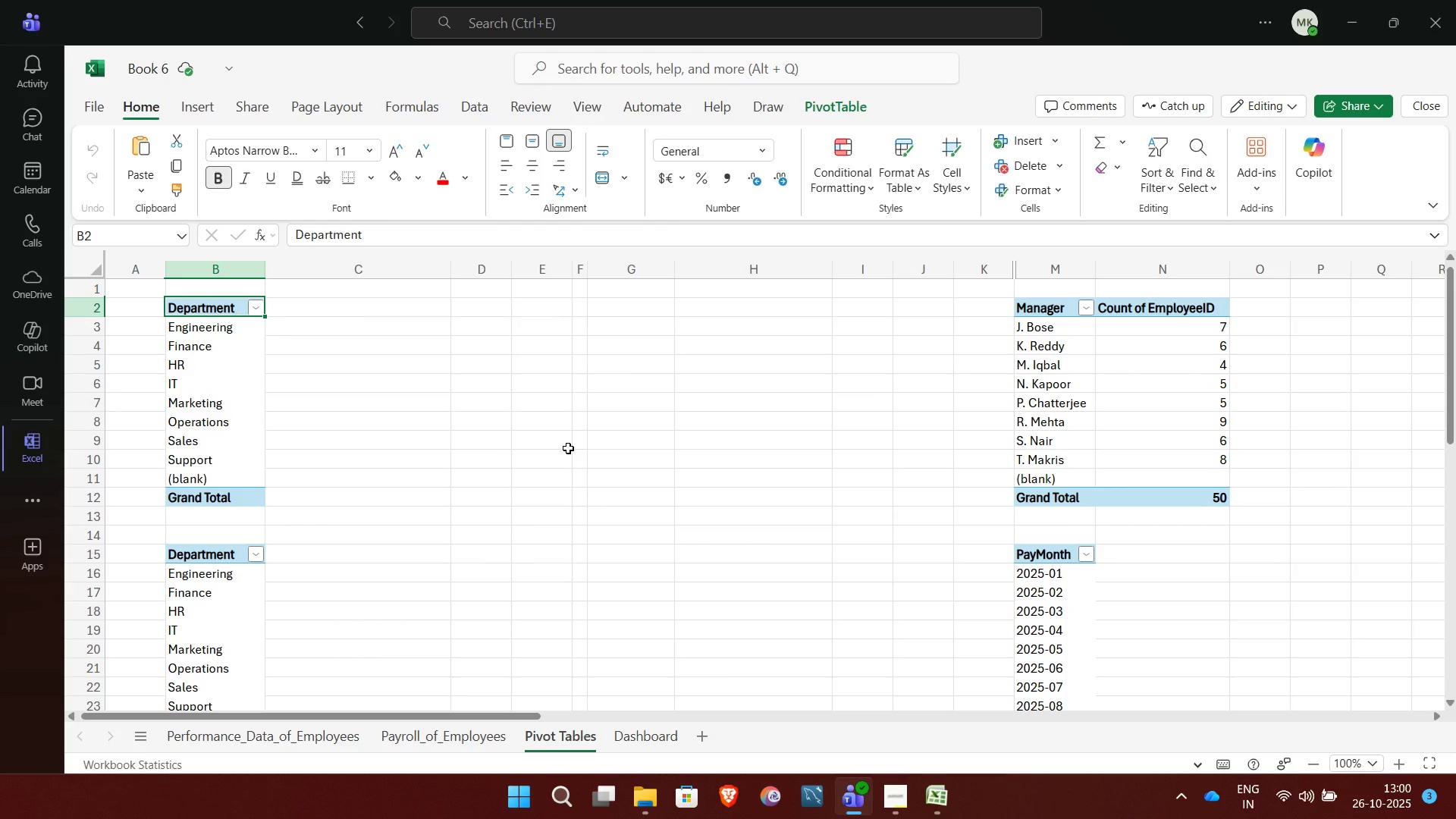 
left_click([582, 435])
 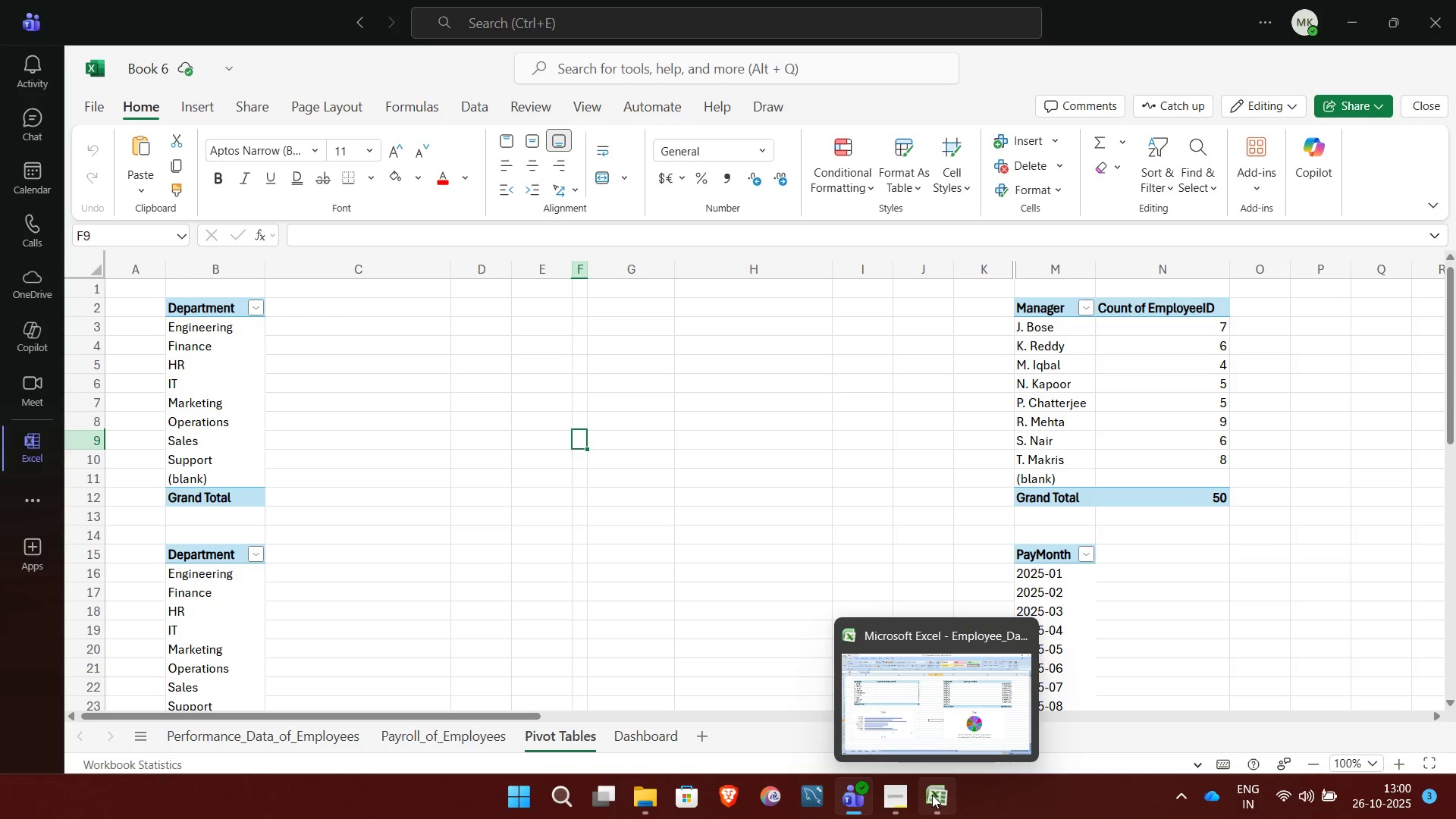 
left_click([932, 795])
 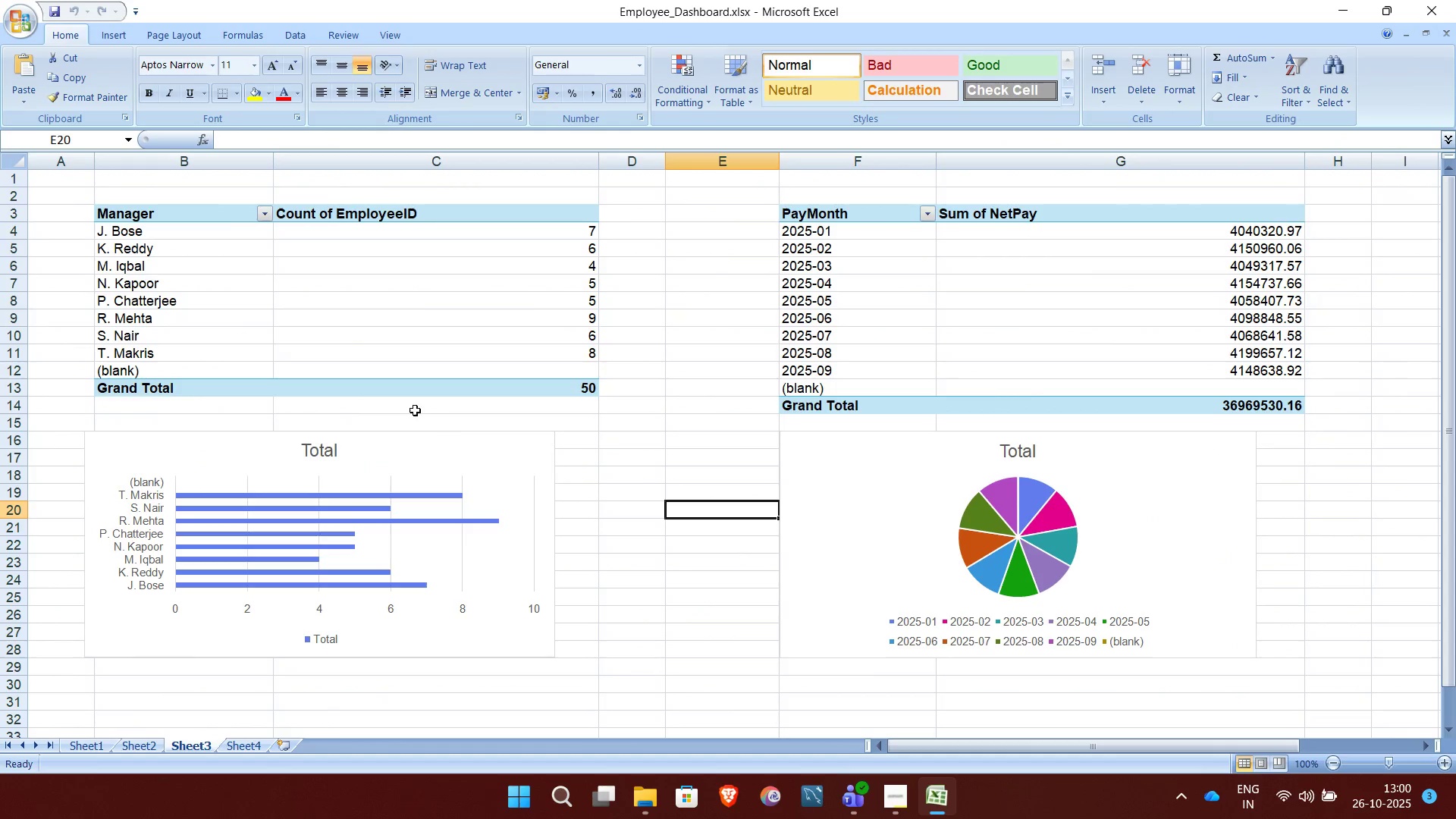 
scroll: coordinate [413, 410], scroll_direction: up, amount: 14.0
 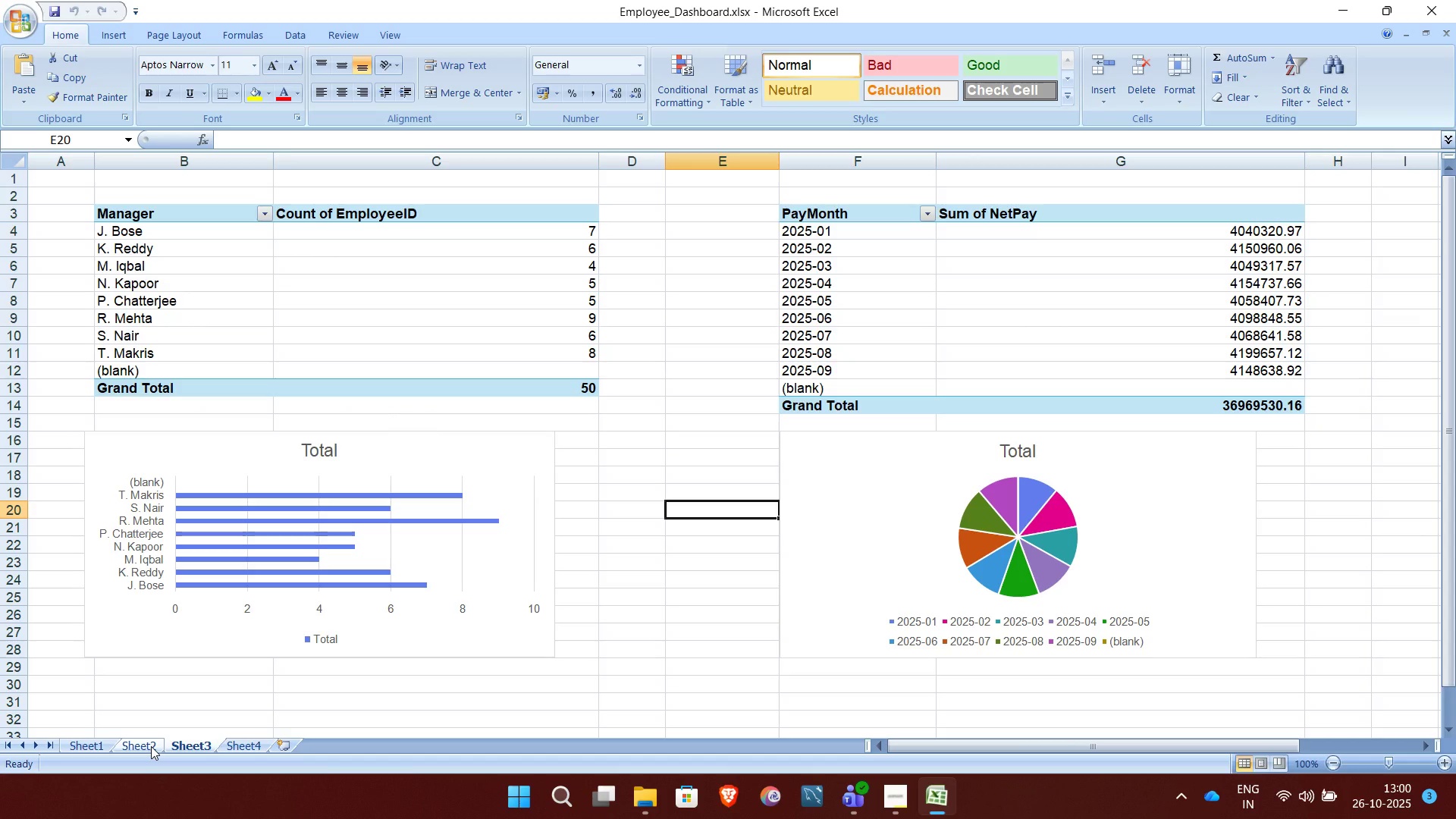 
wait(7.18)
 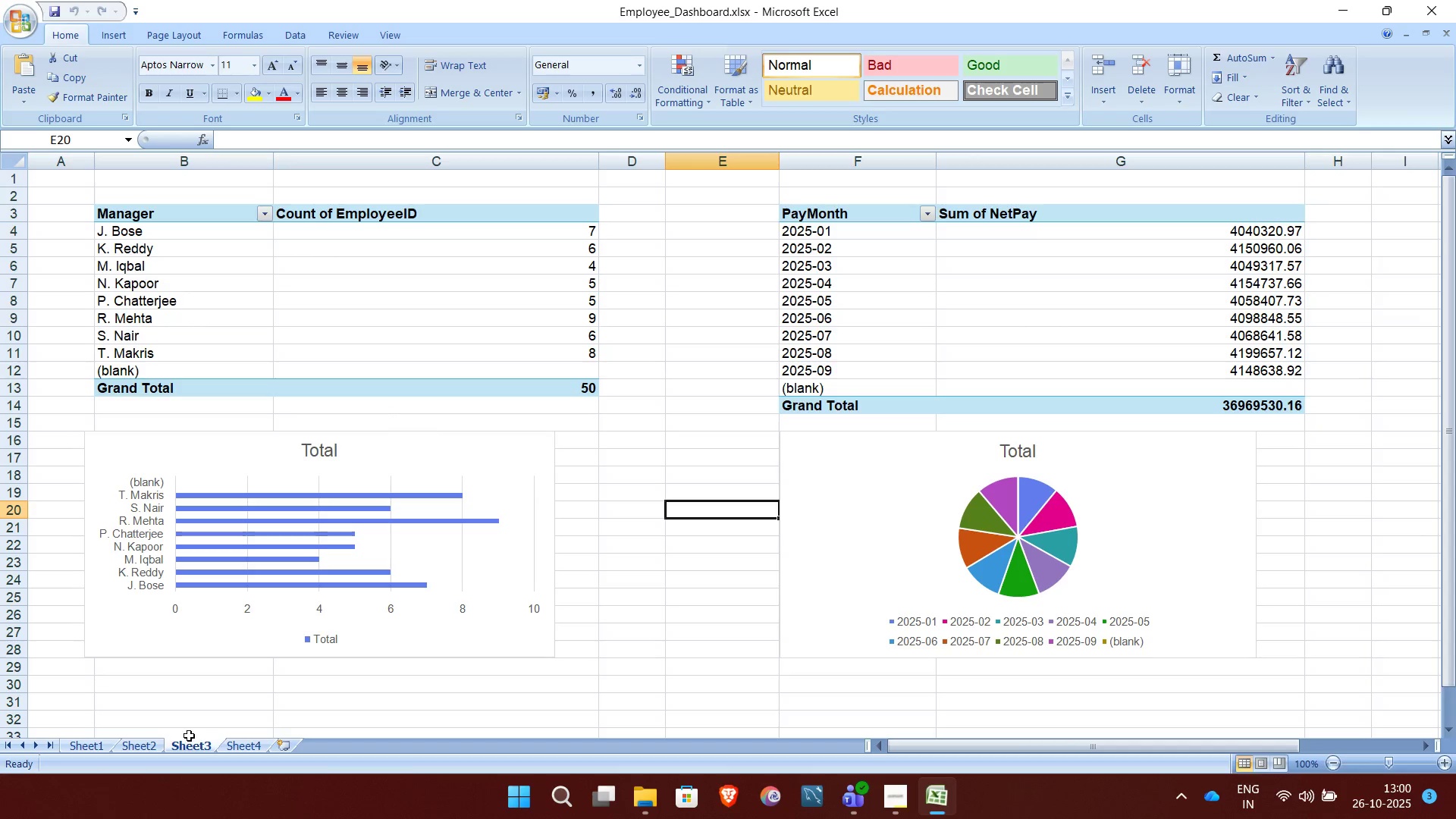 
left_click([849, 808])
 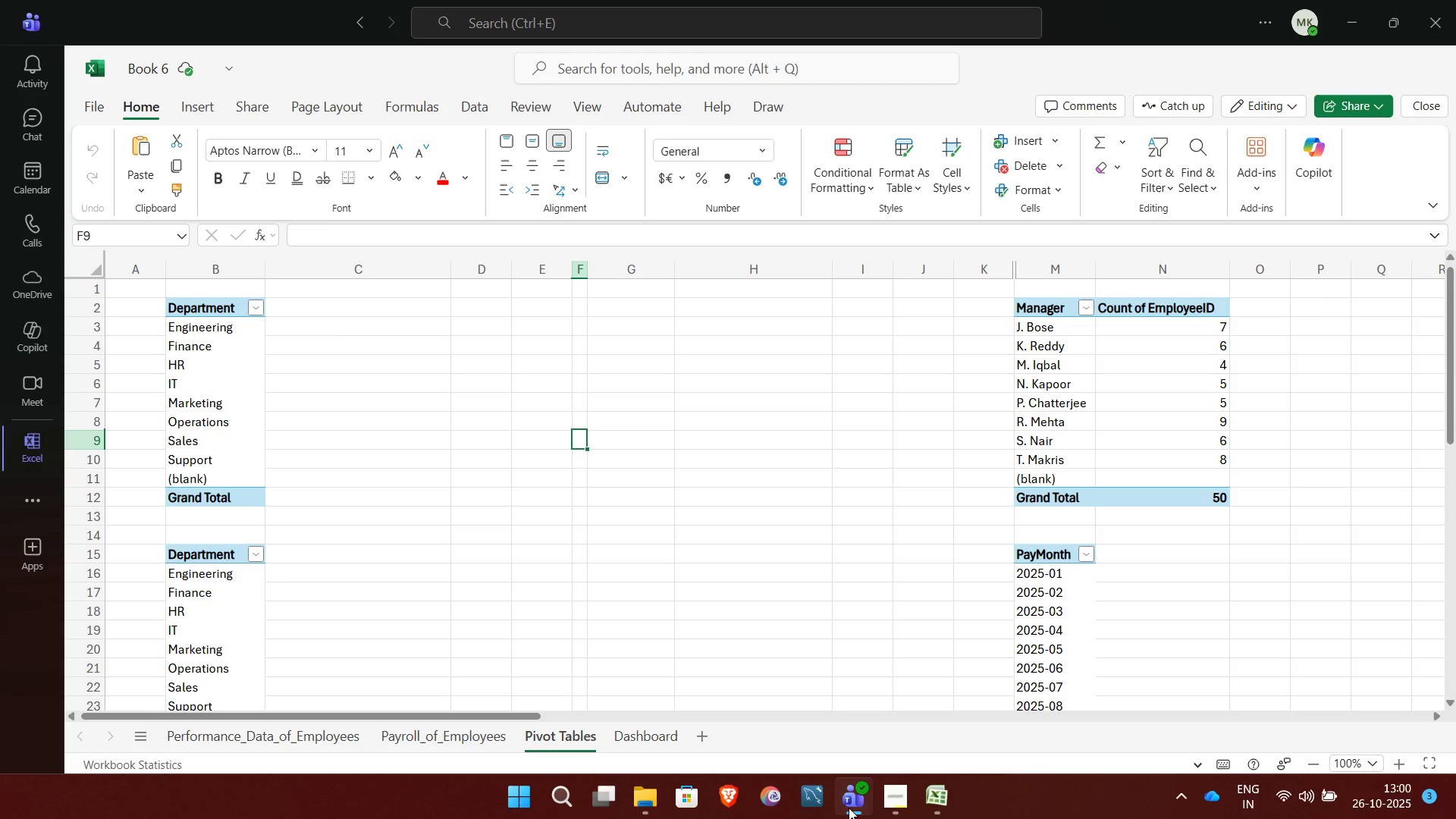 
wait(17.26)
 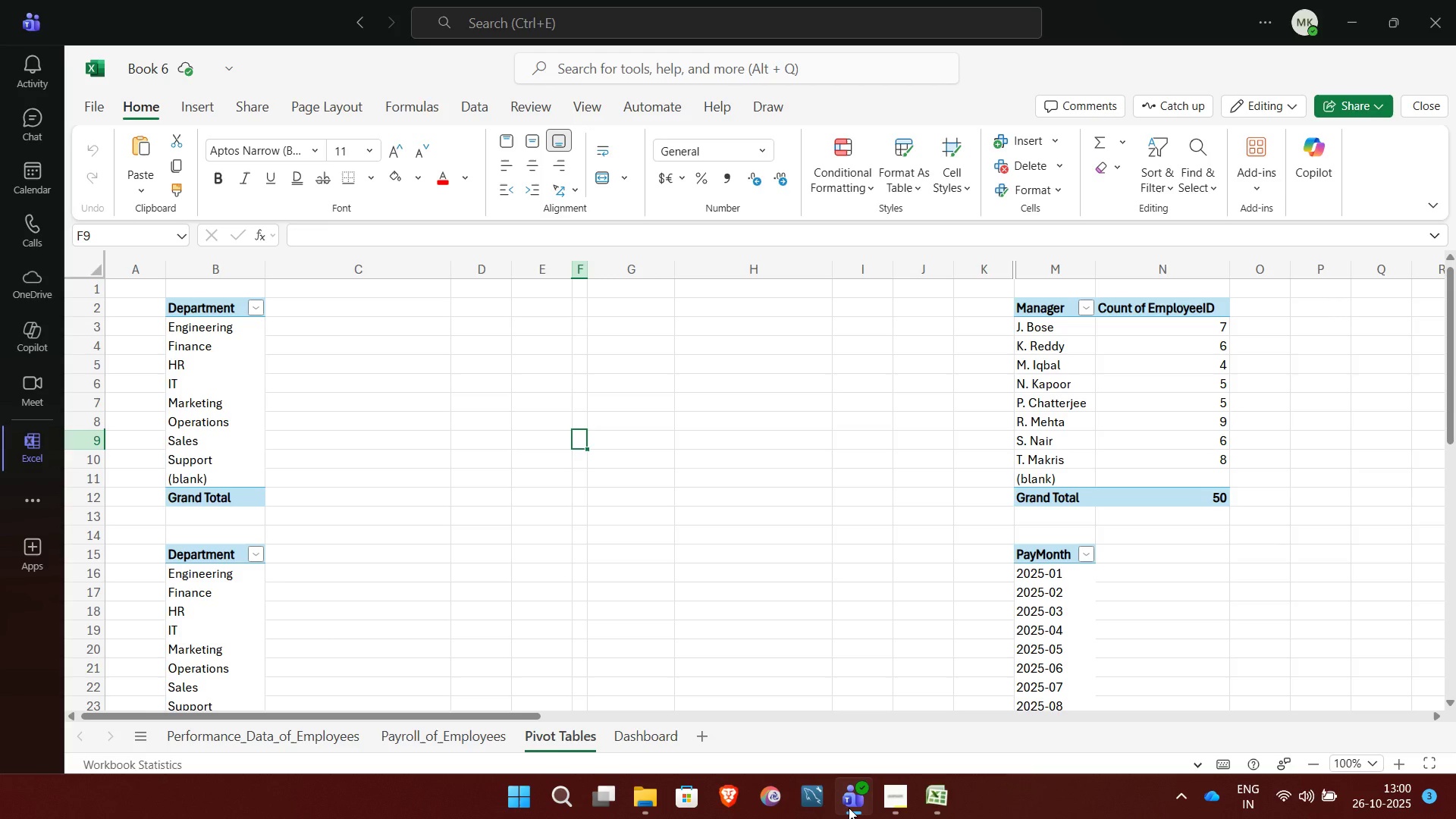 
left_click([636, 739])
 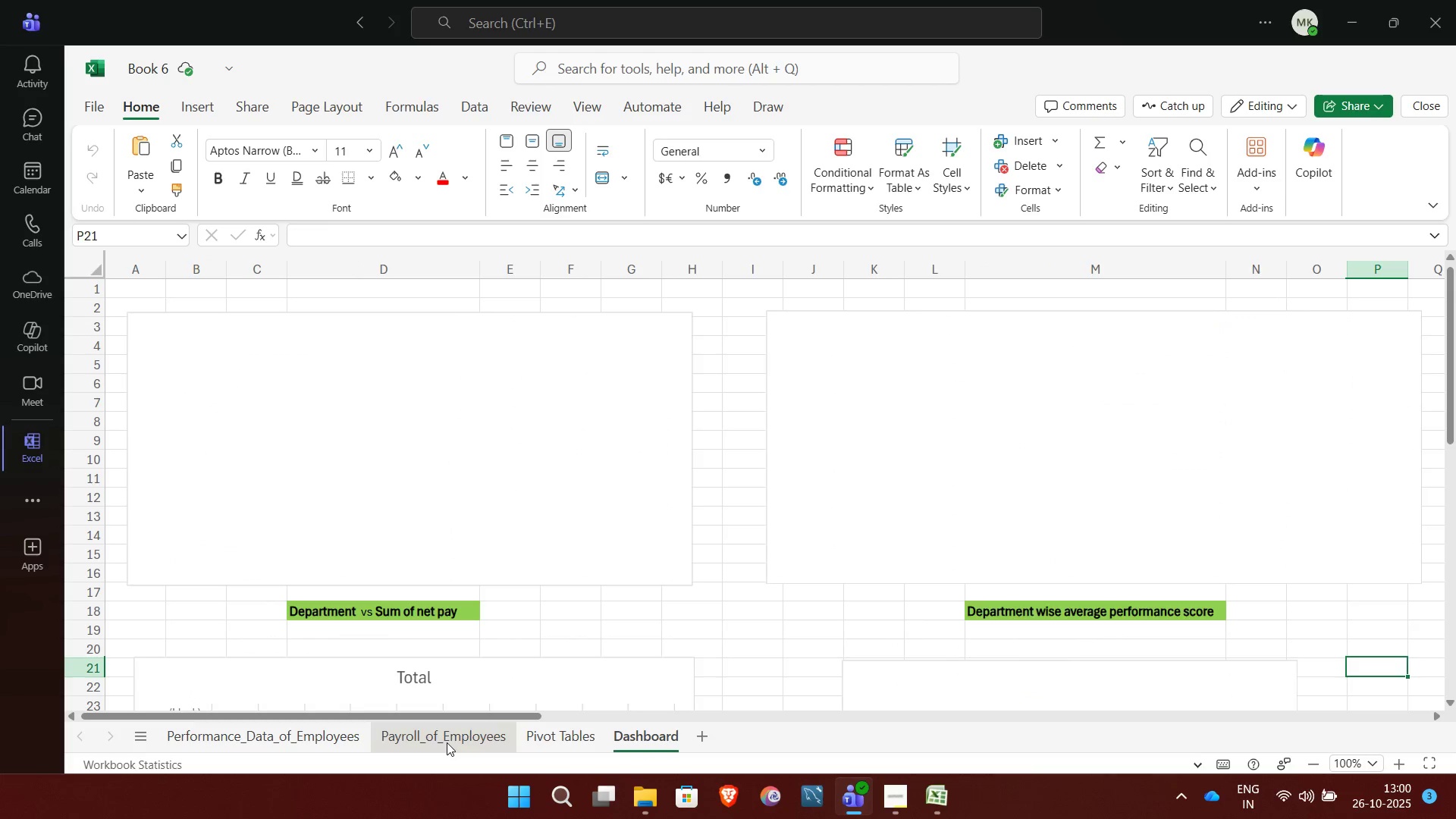 
left_click([447, 742])
 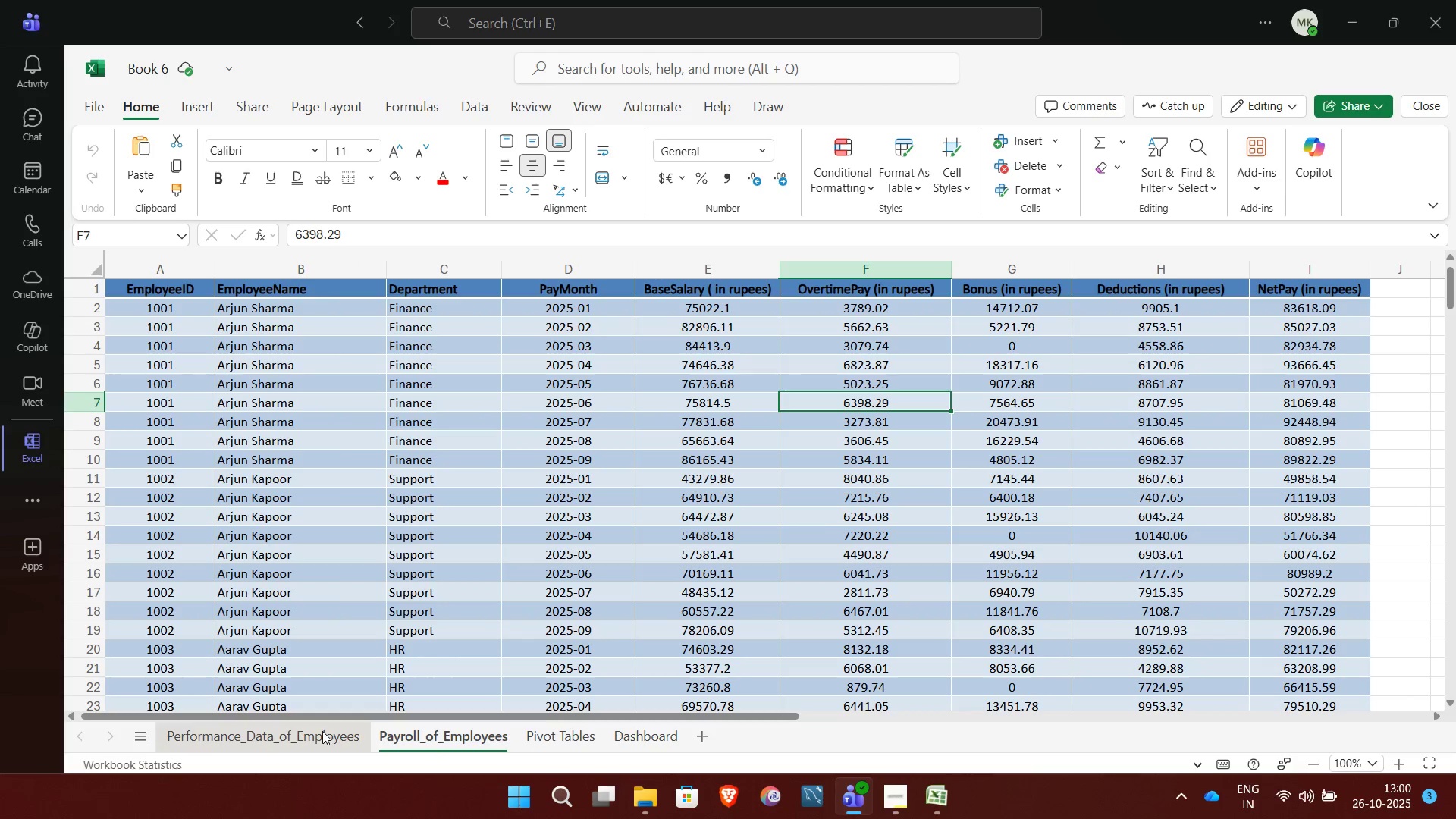 
left_click([322, 731])